 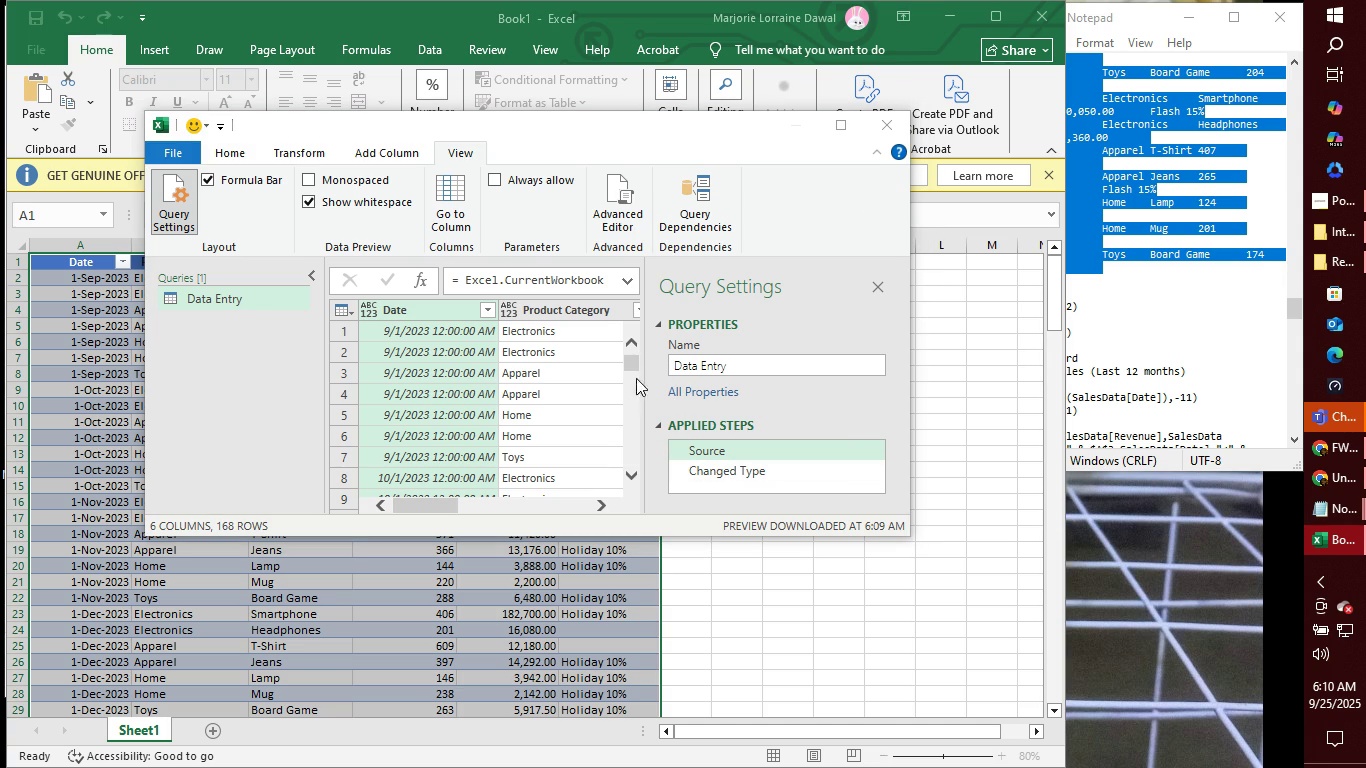 
left_click([741, 430])
 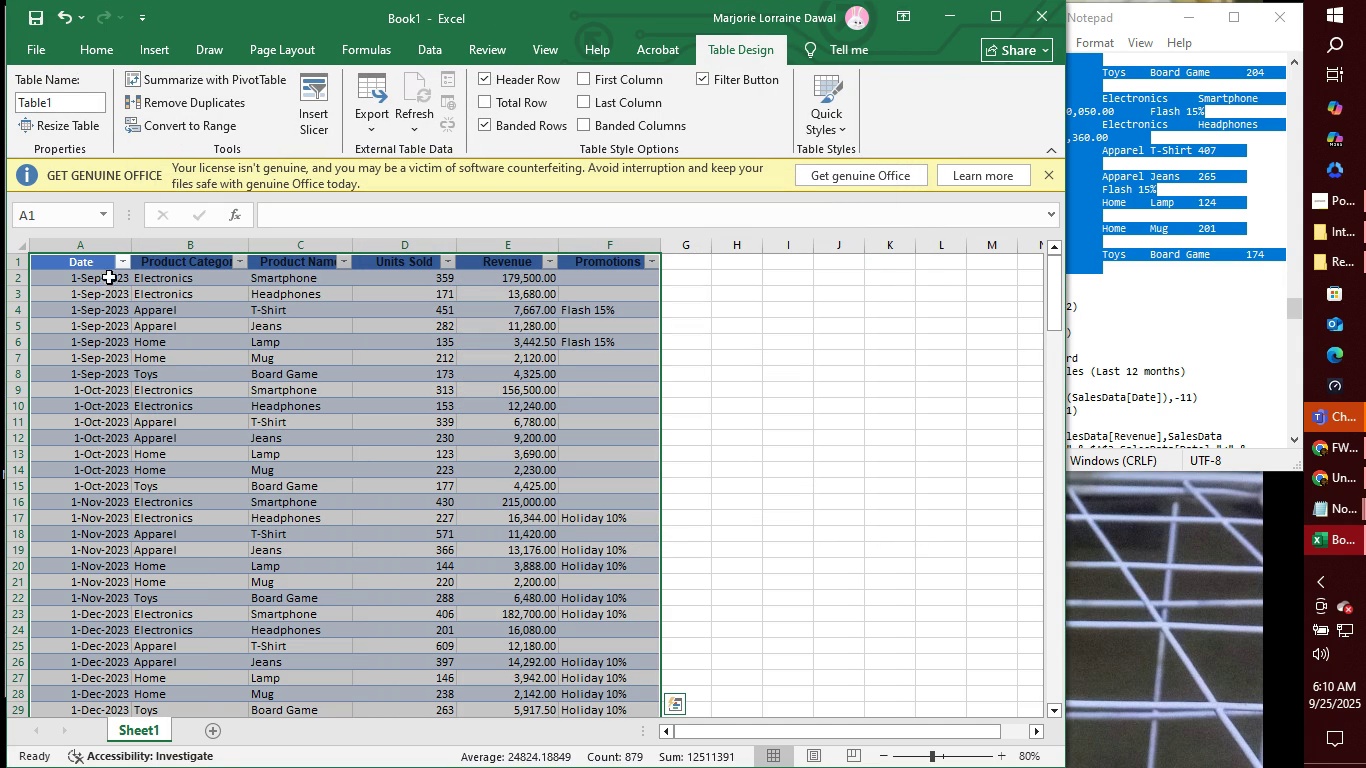 
wait(5.24)
 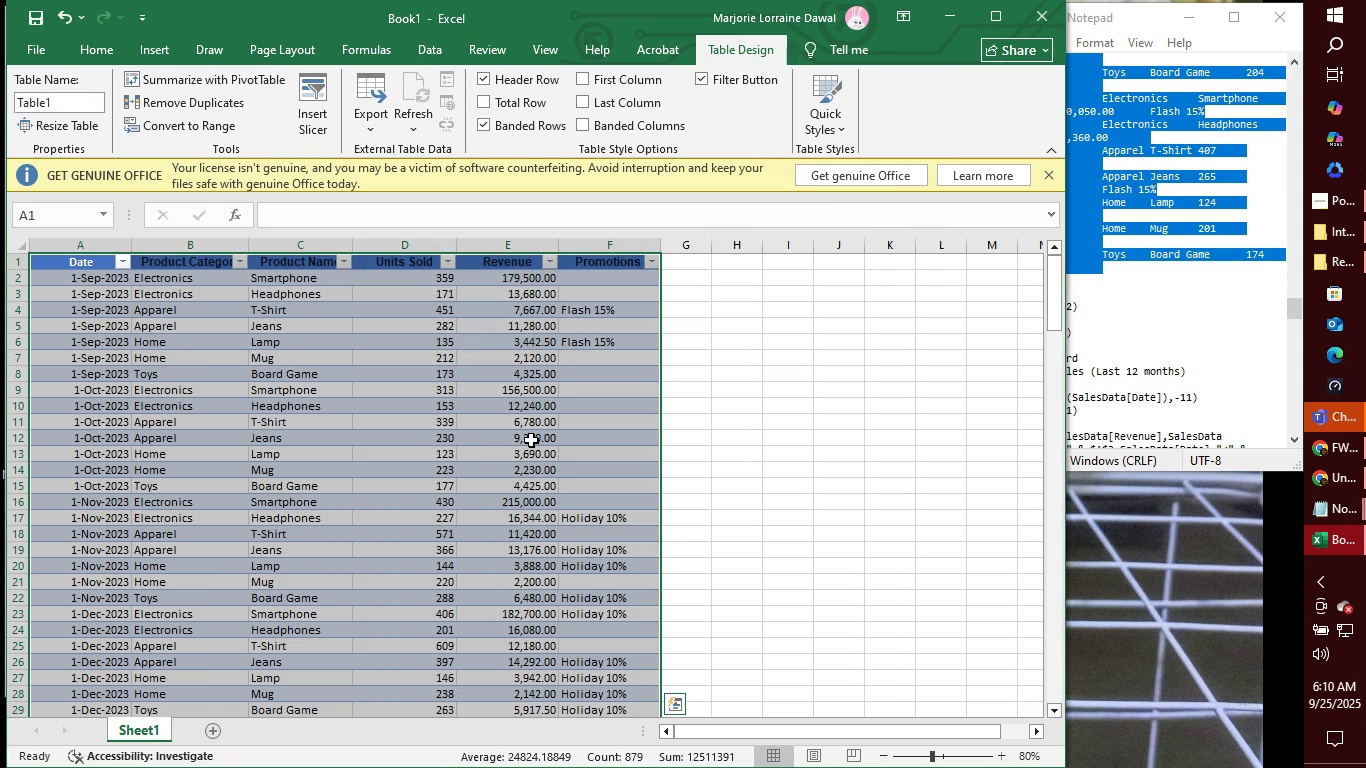 
left_click([125, 263])
 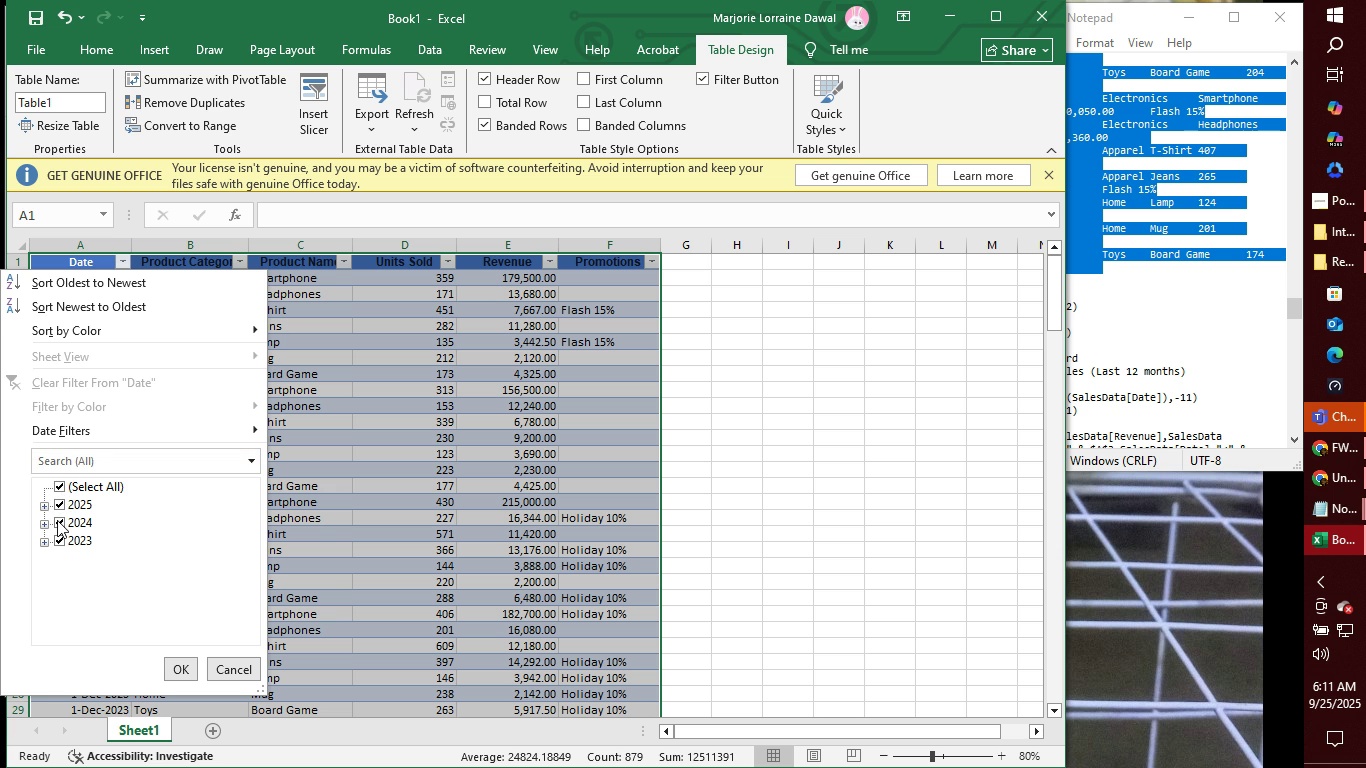 
wait(6.44)
 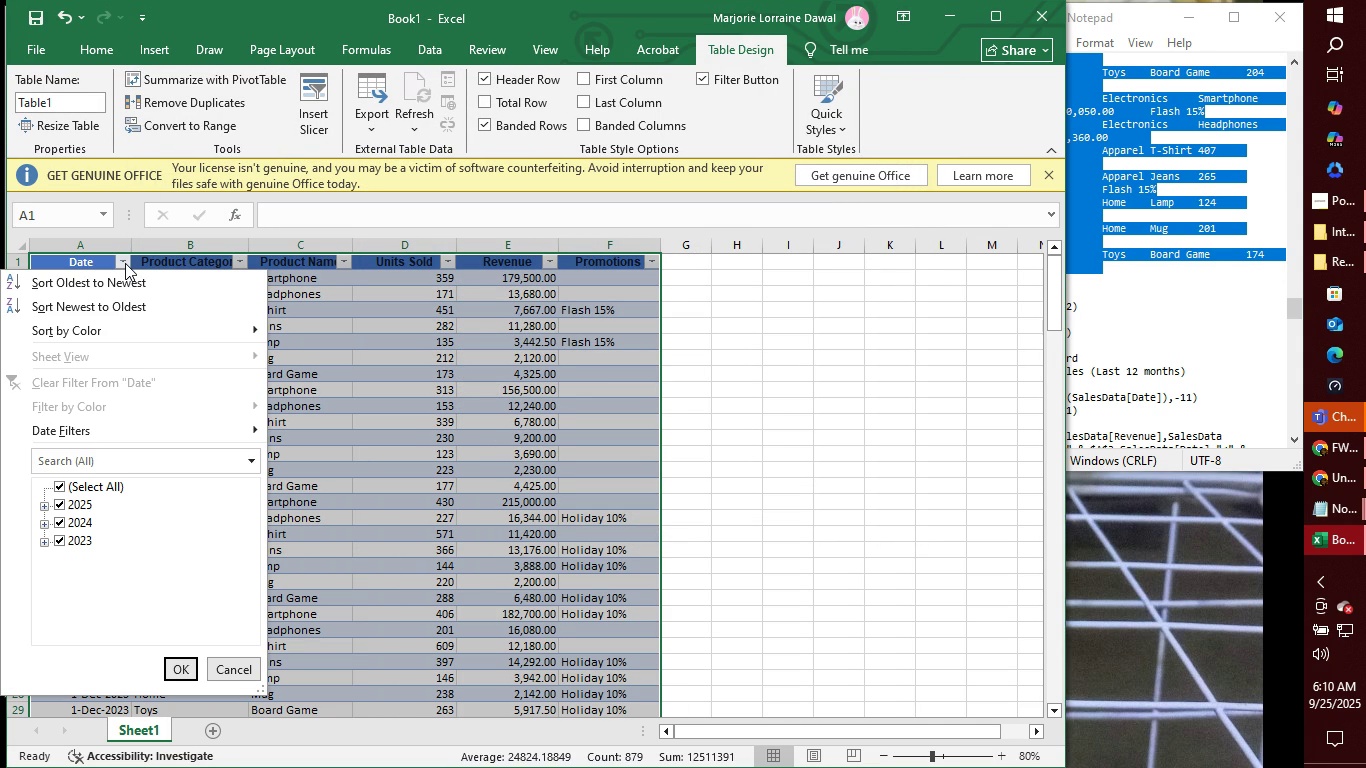 
left_click([58, 518])
 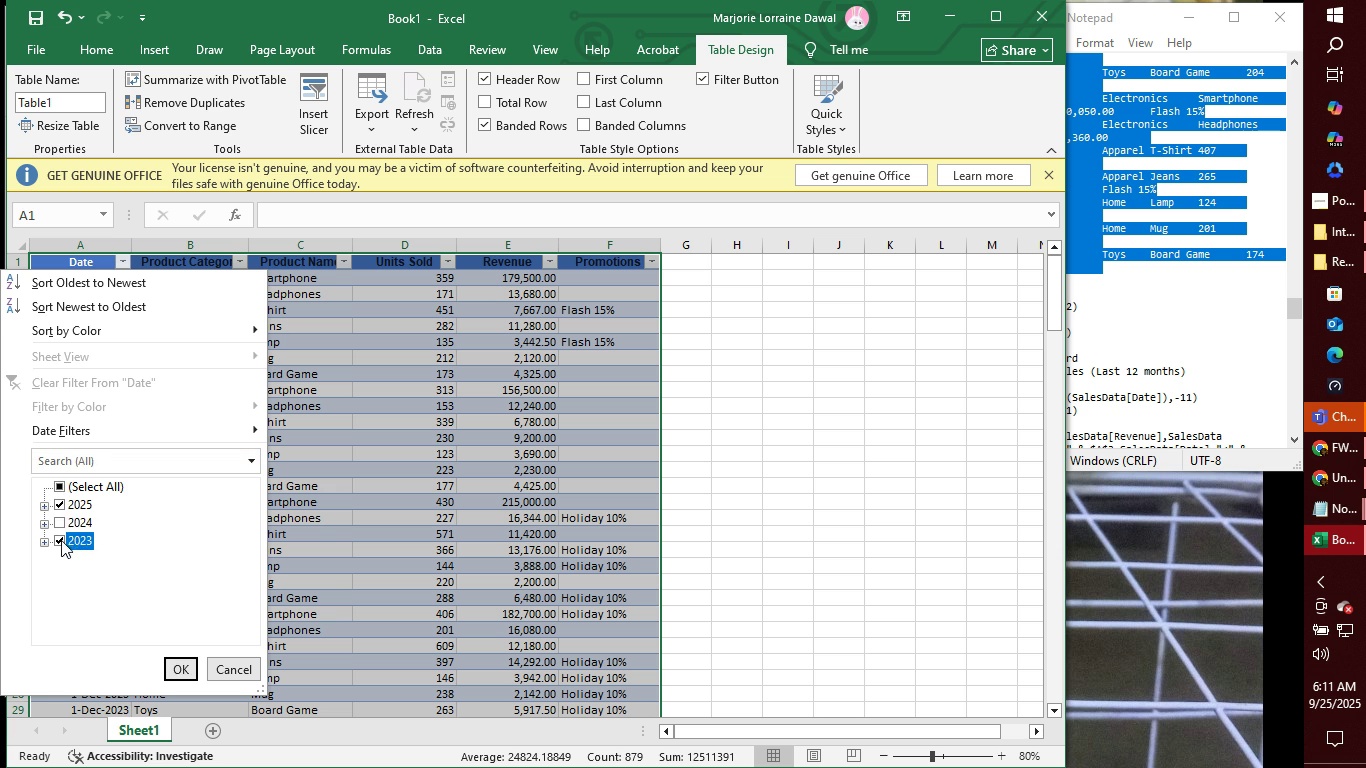 
left_click([61, 540])
 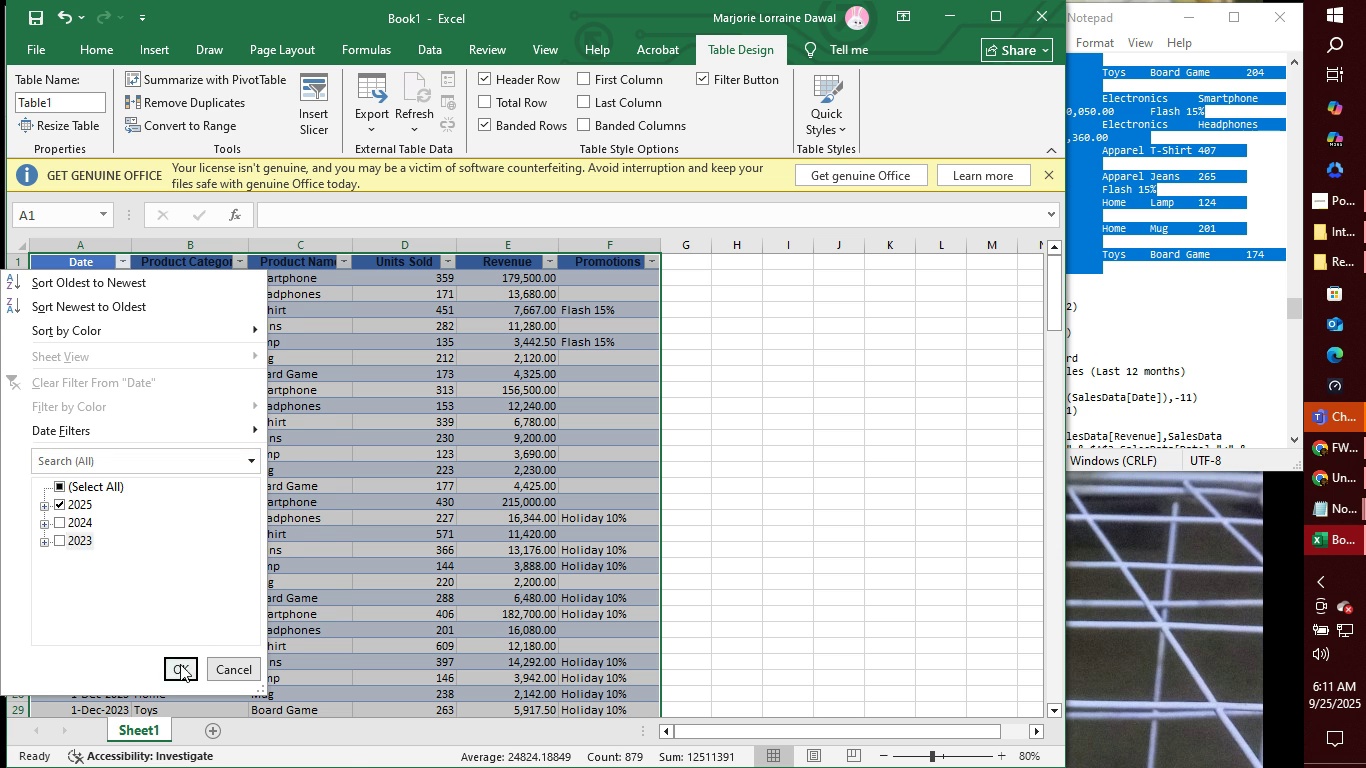 
left_click([180, 664])
 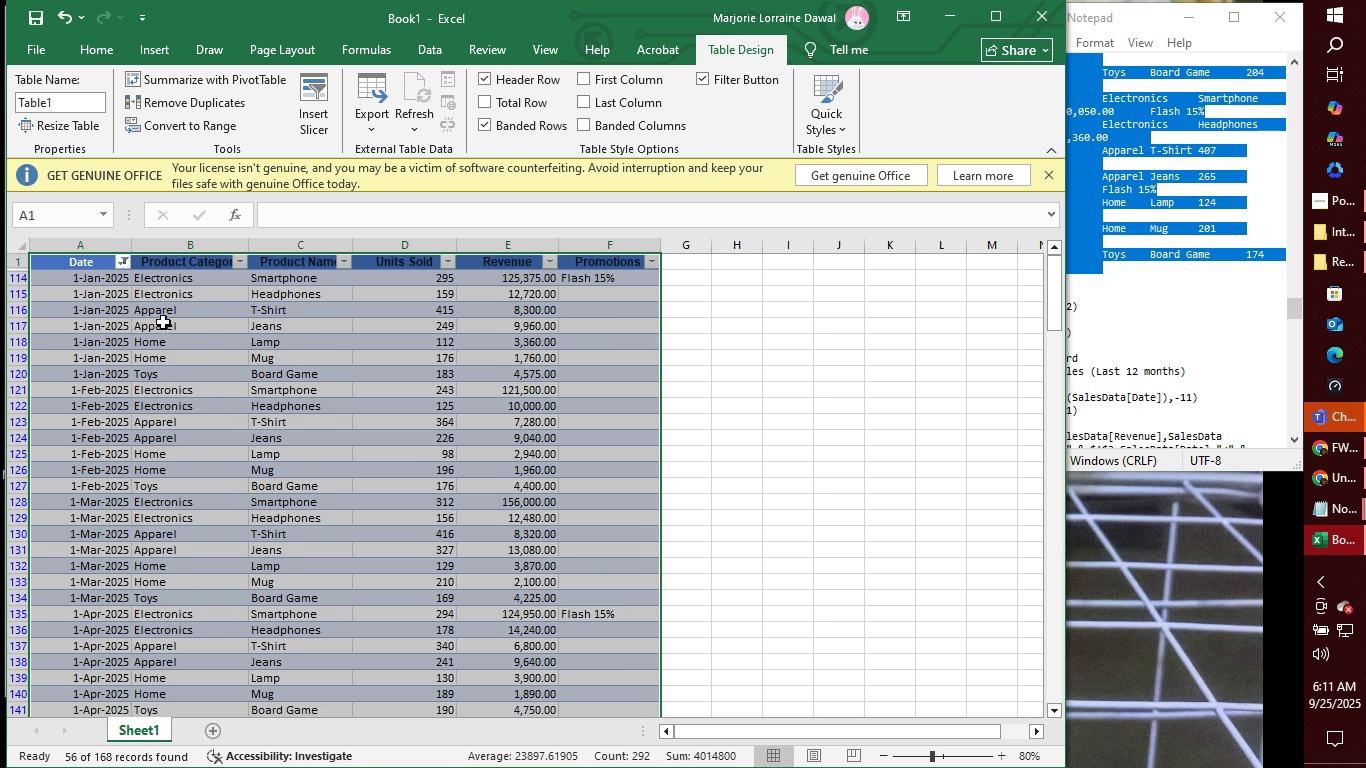 
wait(5.39)
 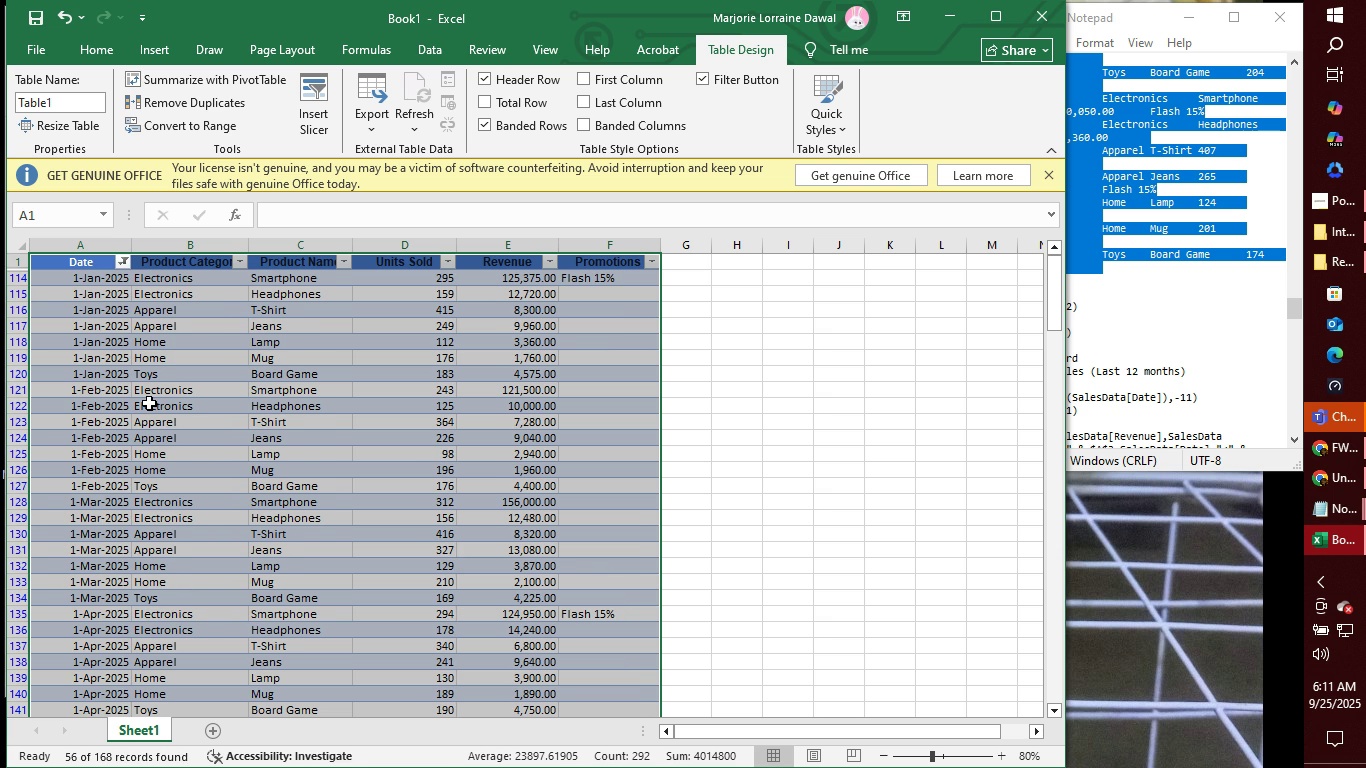 
left_click([240, 264])
 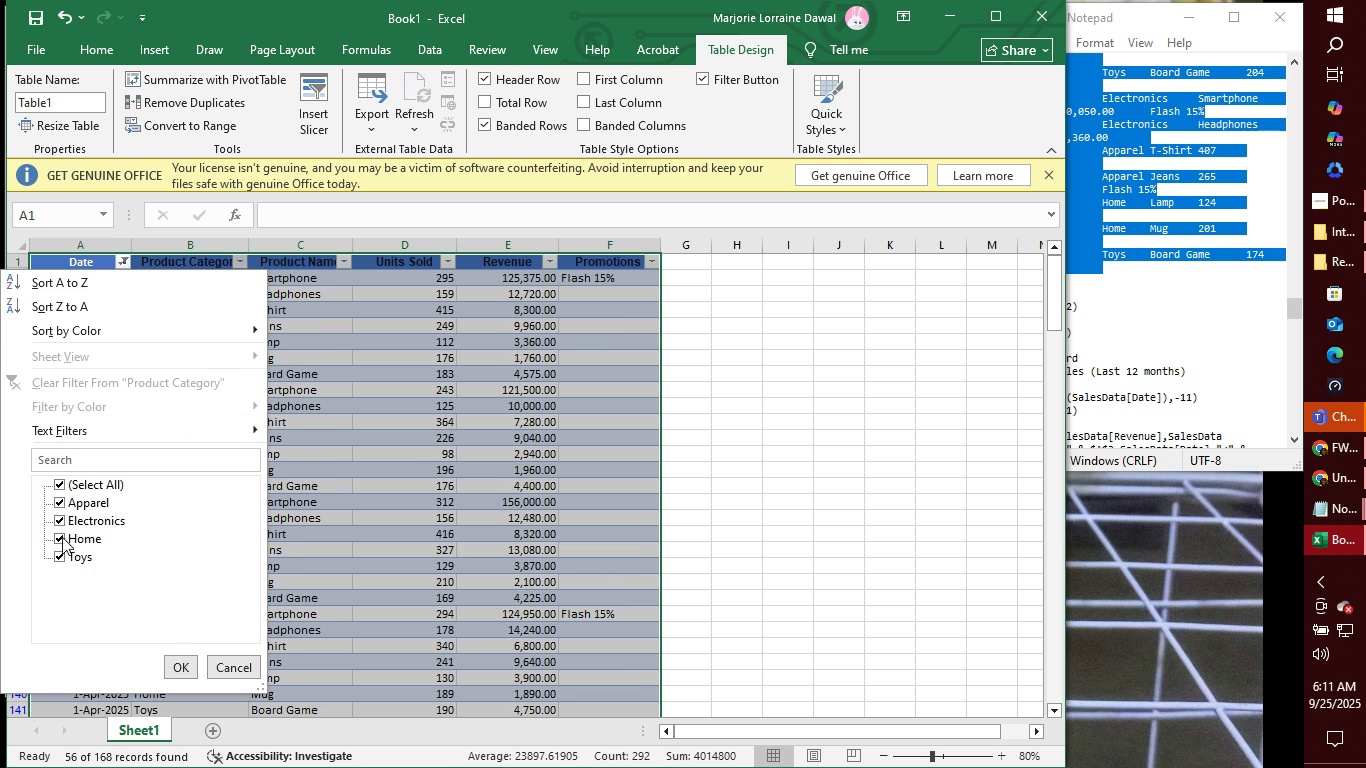 
left_click([59, 483])
 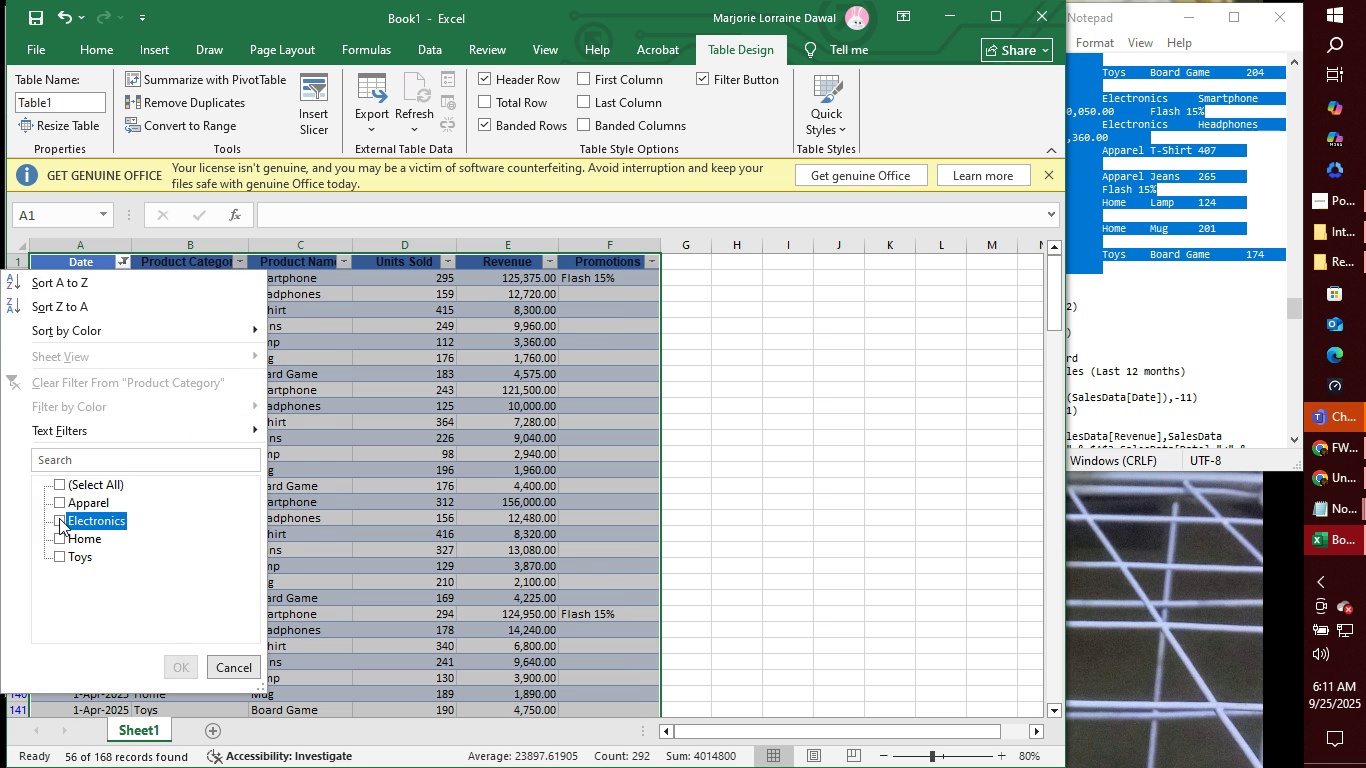 
left_click([59, 518])
 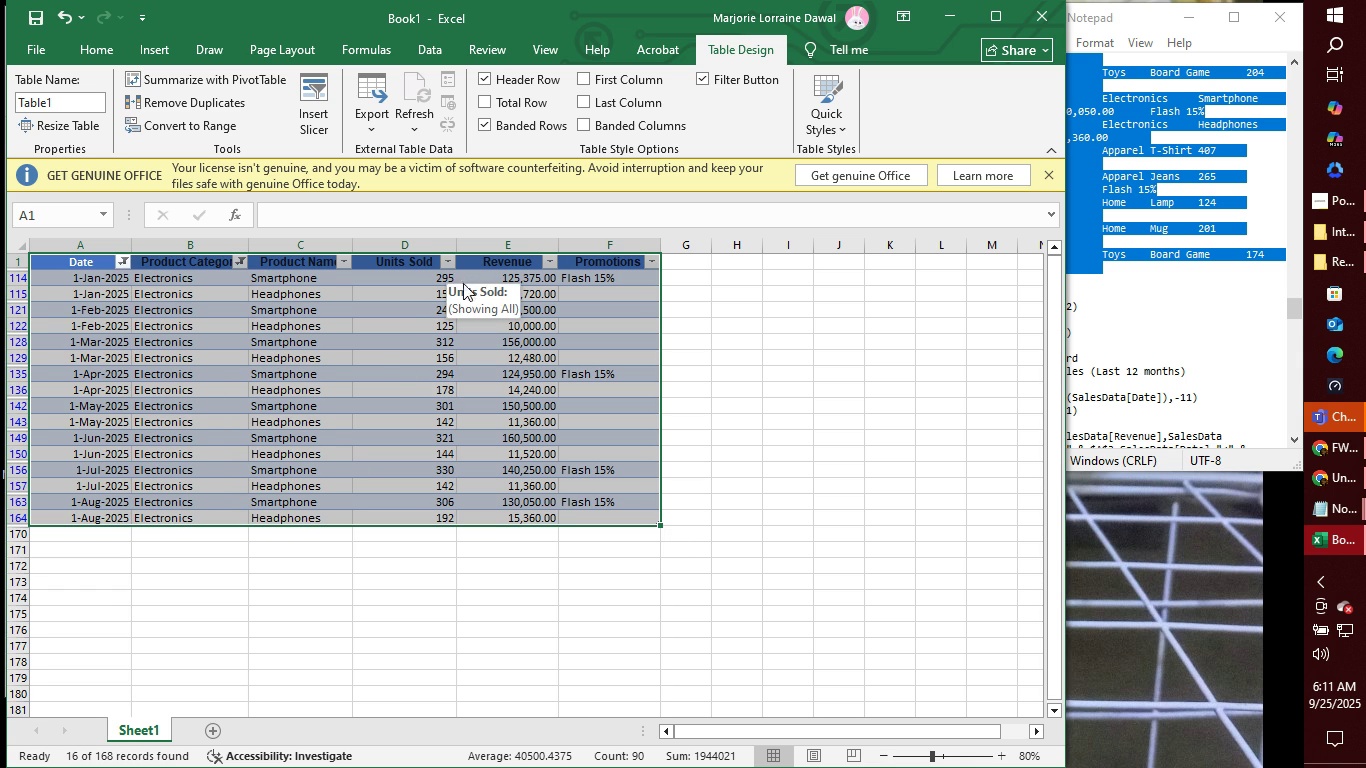 
wait(7.16)
 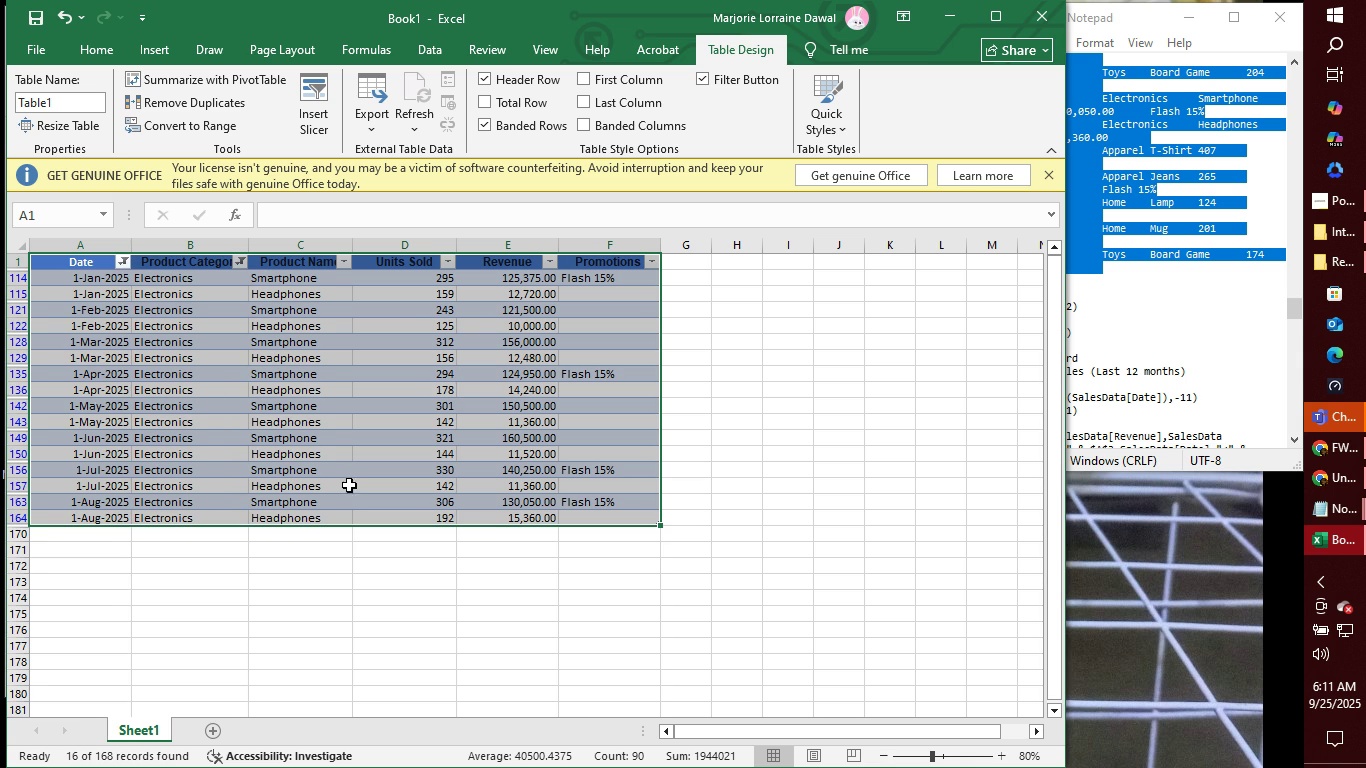 
mouse_move([337, 440])